 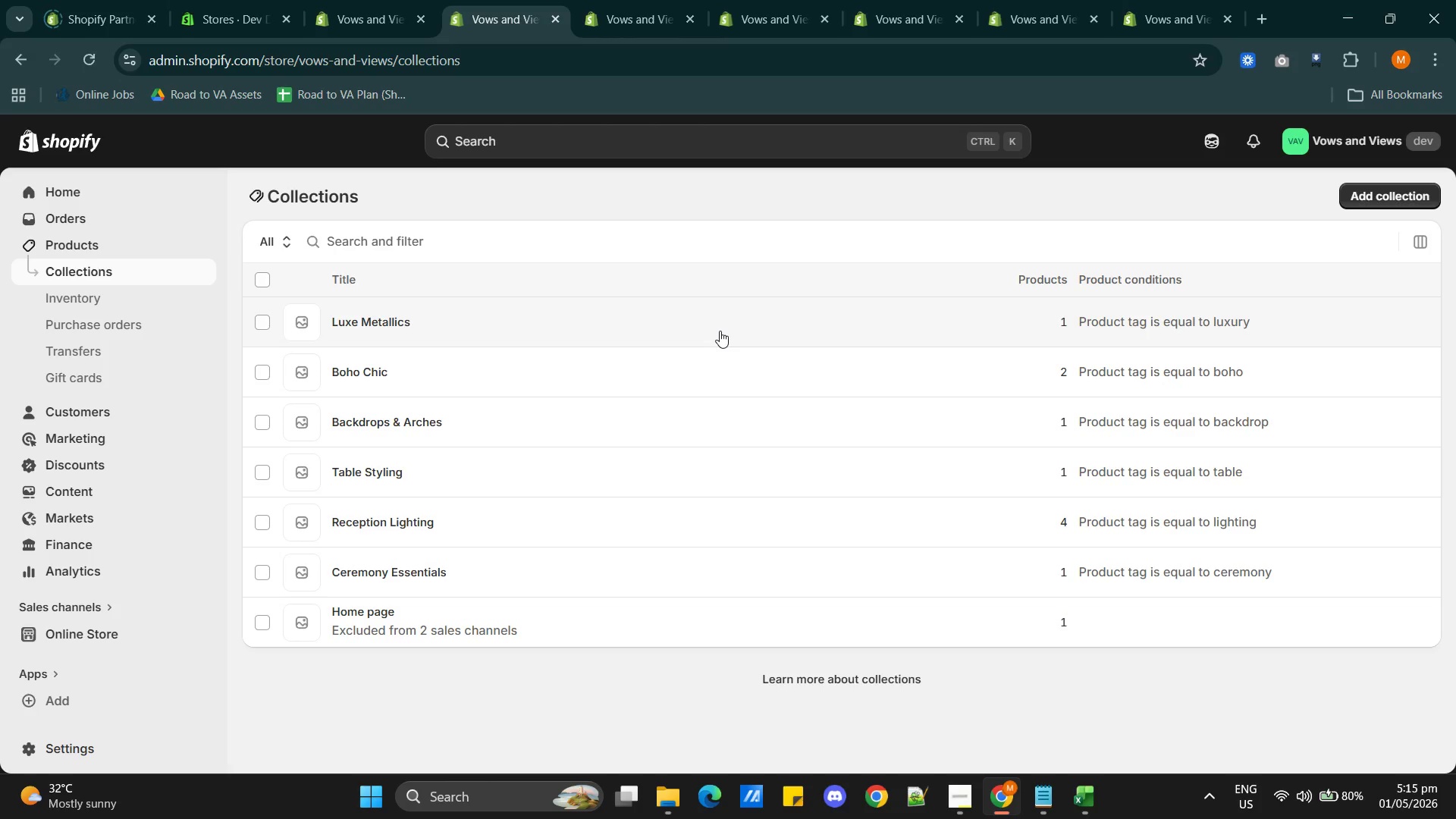 
scroll: coordinate [972, 511], scroll_direction: down, amount: 8.0
 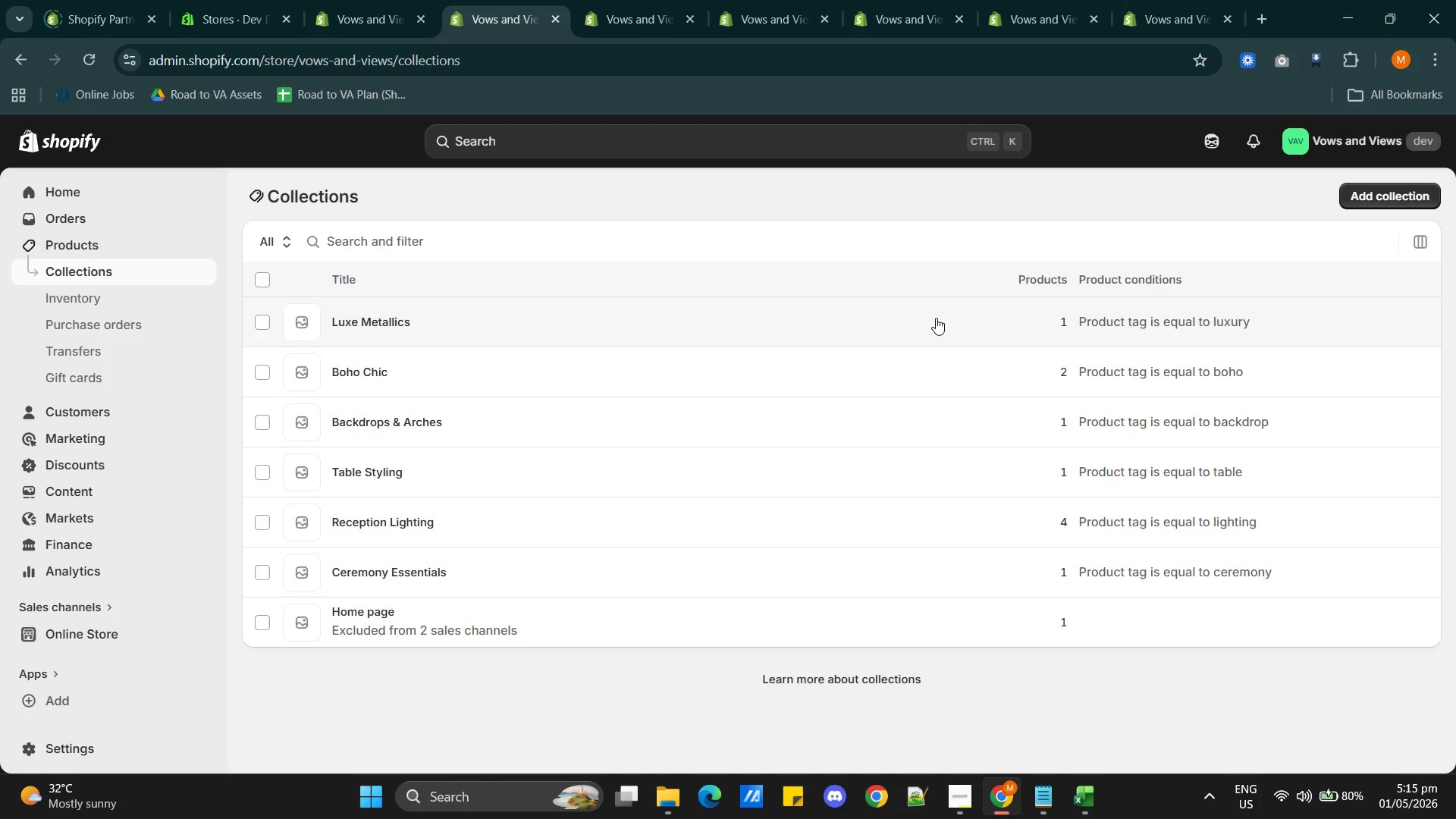 
scroll: coordinate [982, 579], scroll_direction: up, amount: 2.0
 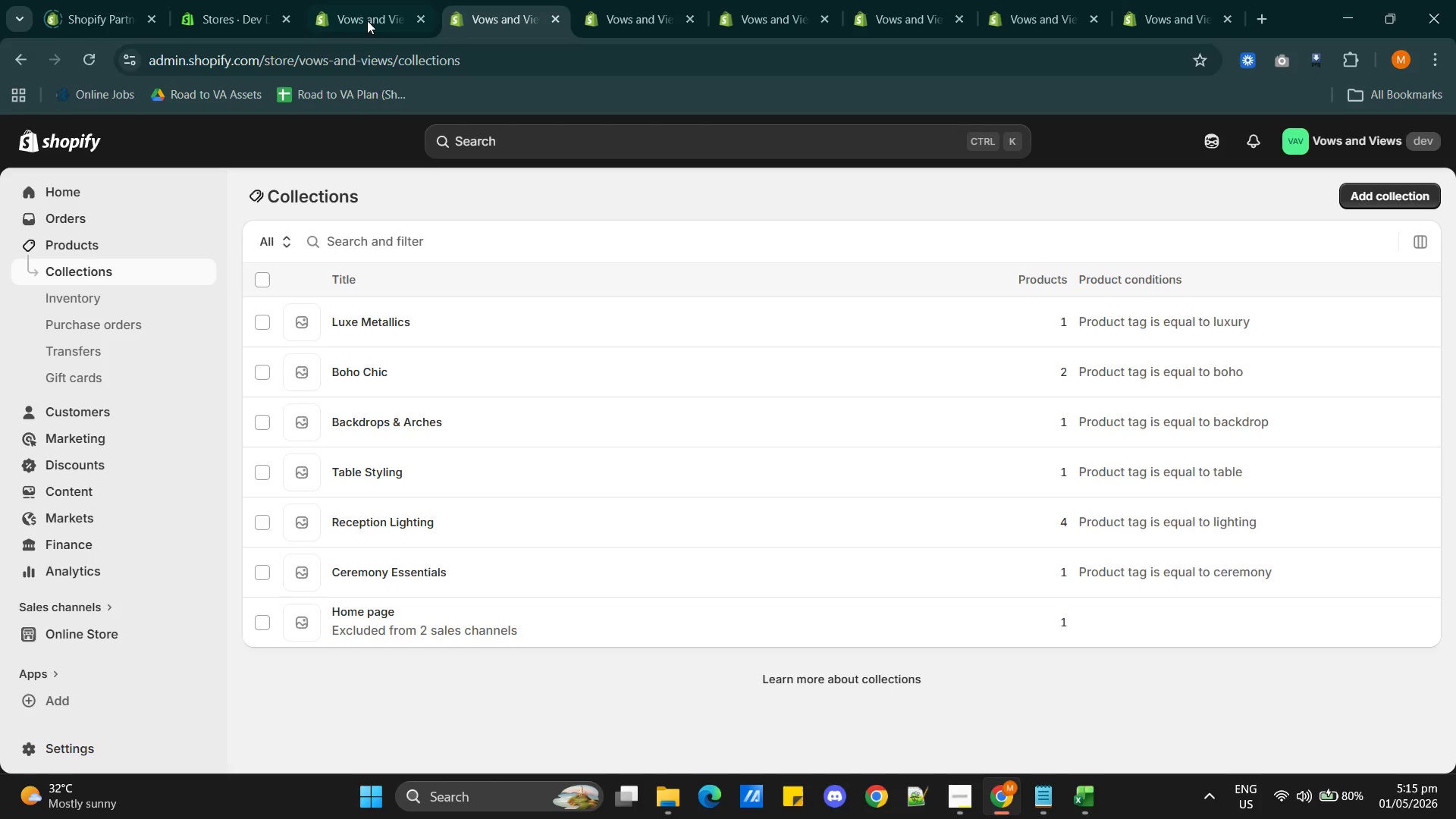 
left_click([359, 19])
 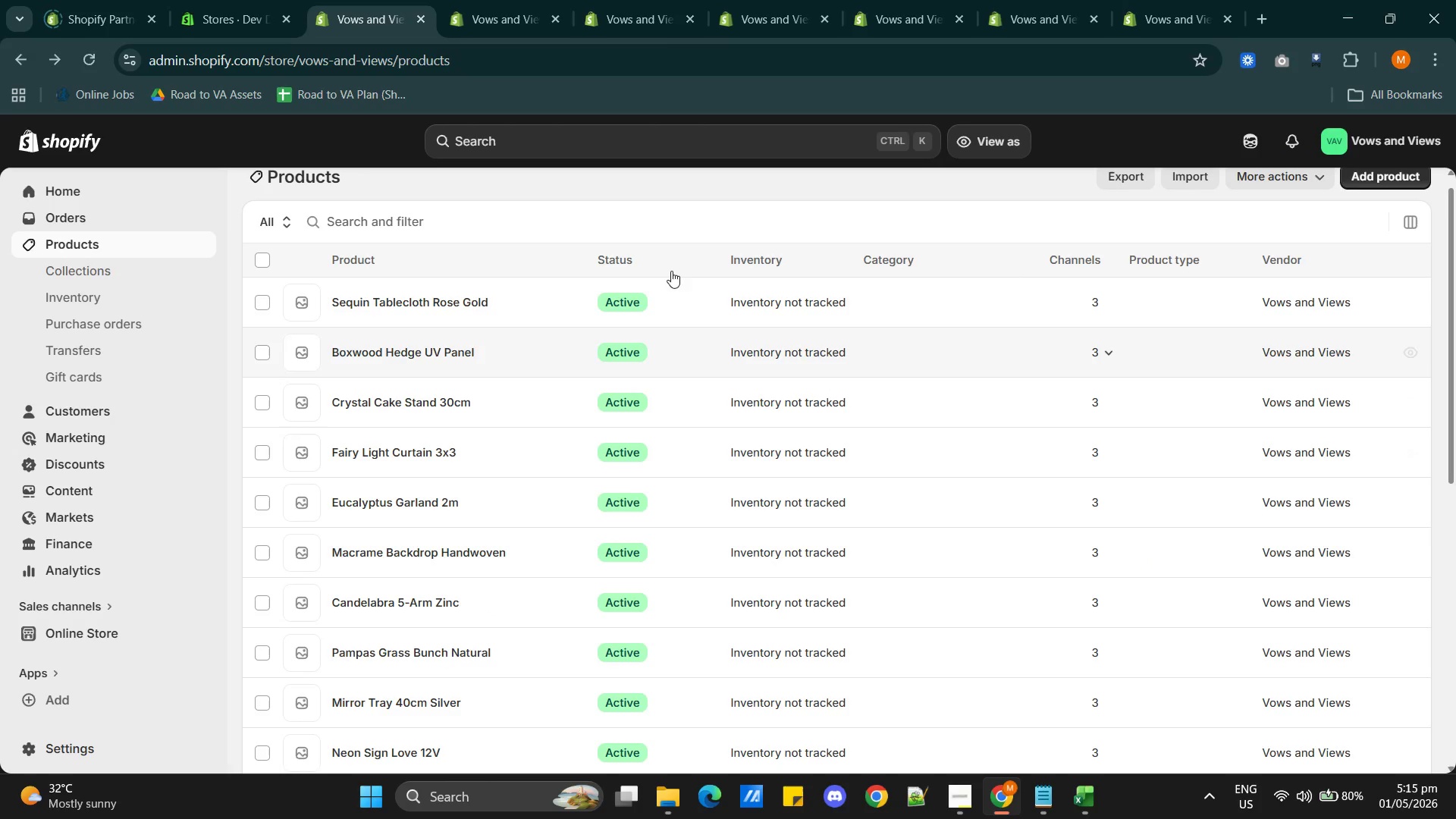 